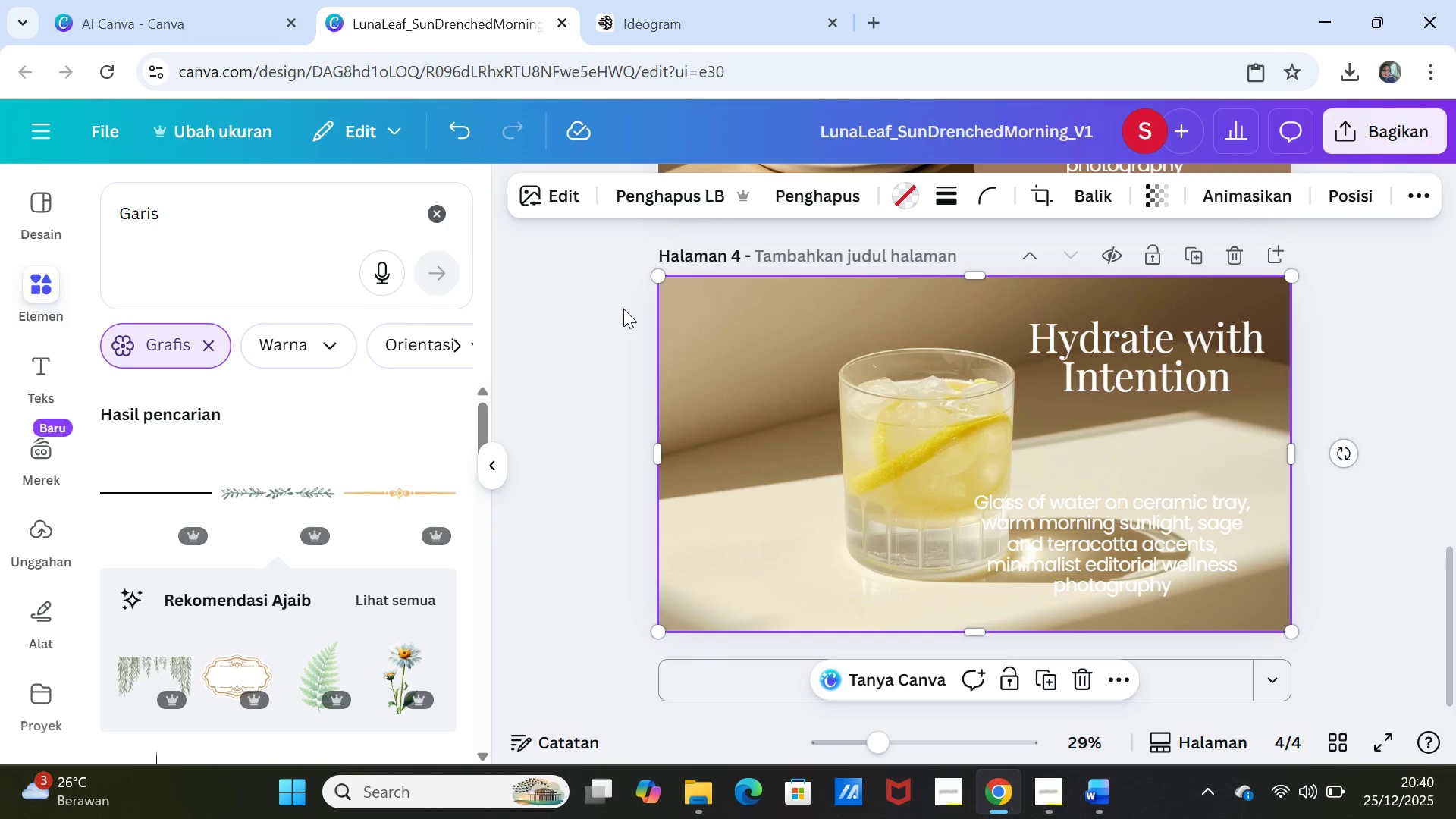 
left_click_drag(start_coordinate=[659, 273], to_coordinate=[579, 228])
 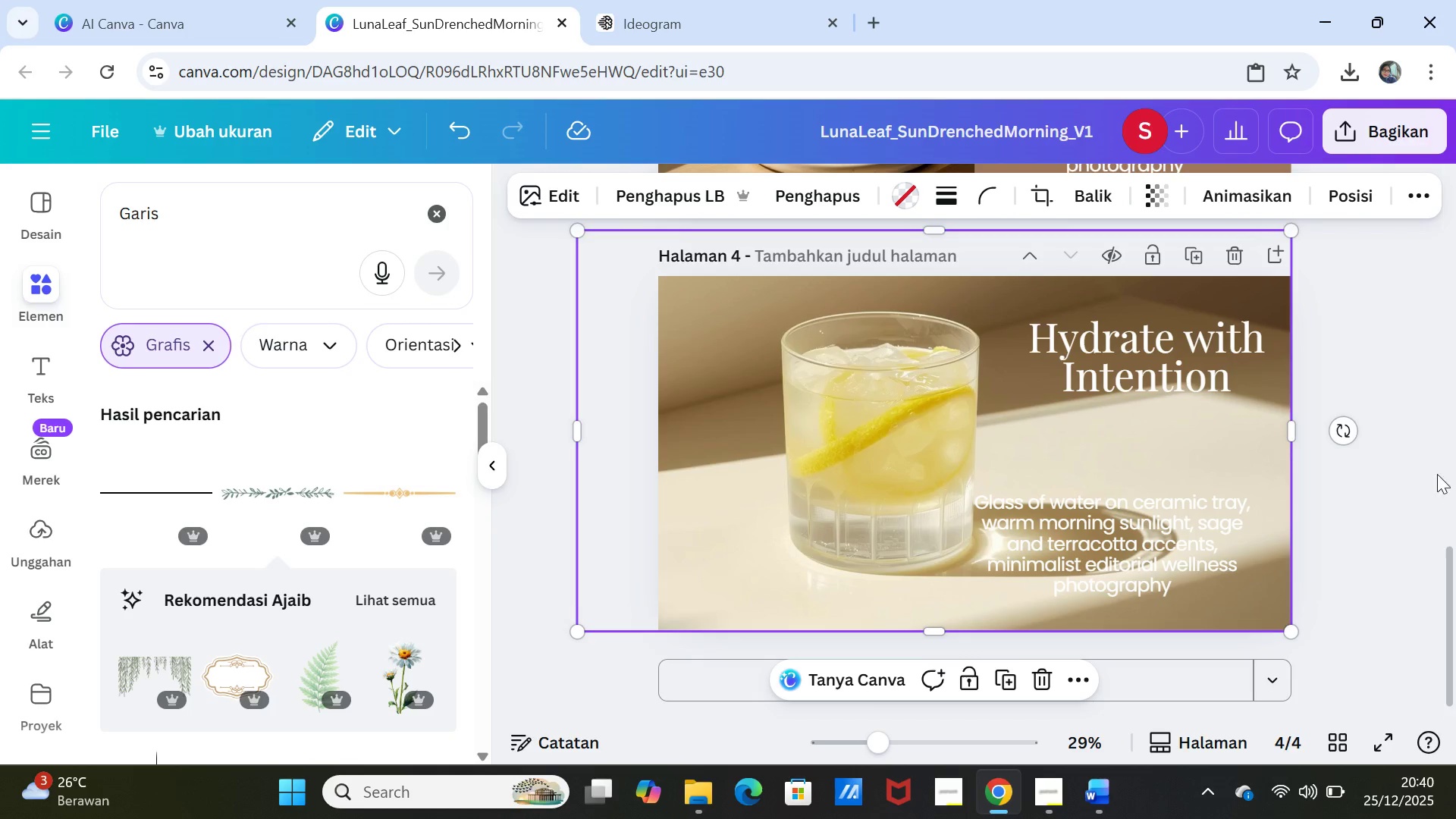 
left_click([1409, 462])
 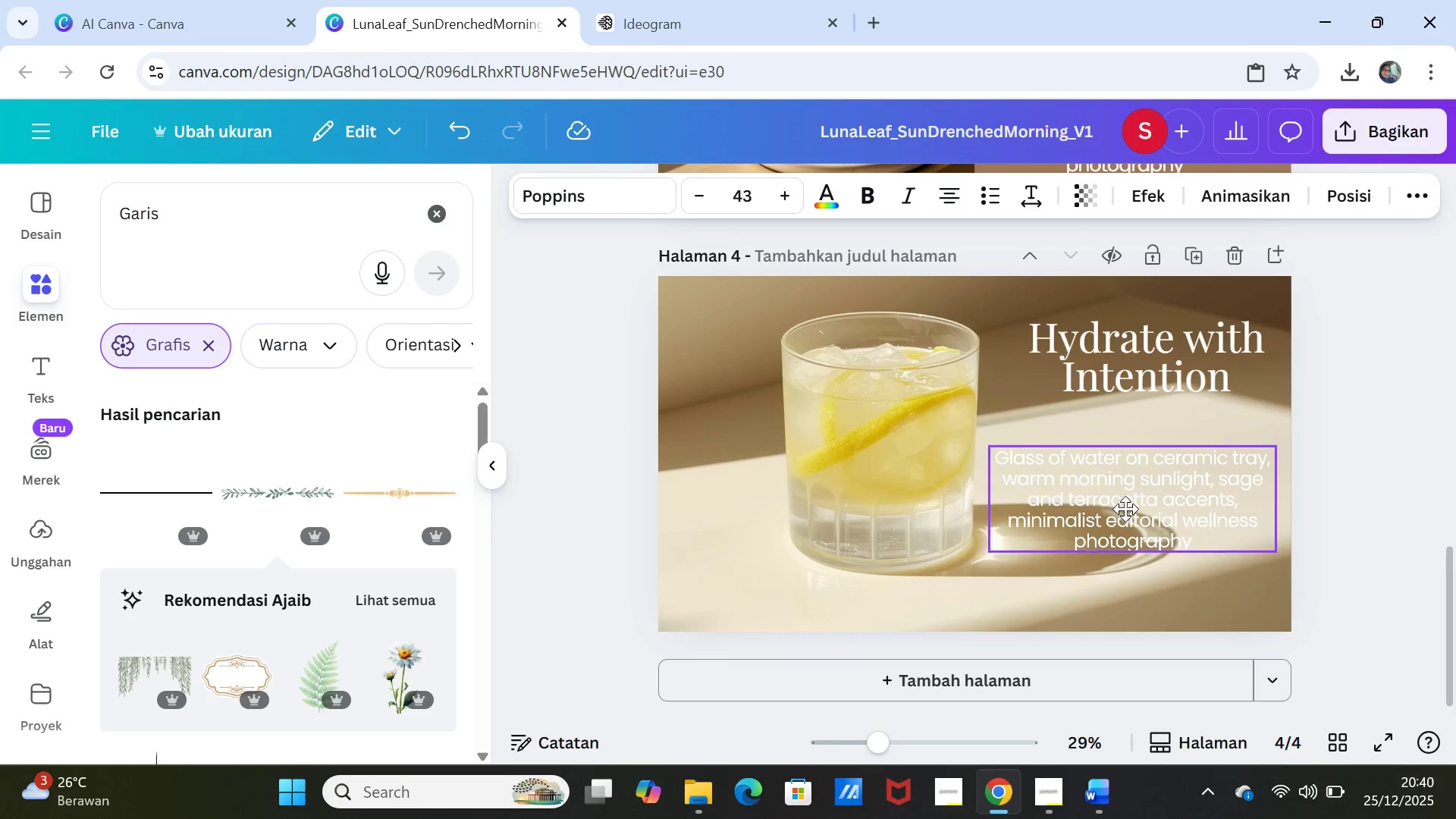 
wait(8.2)
 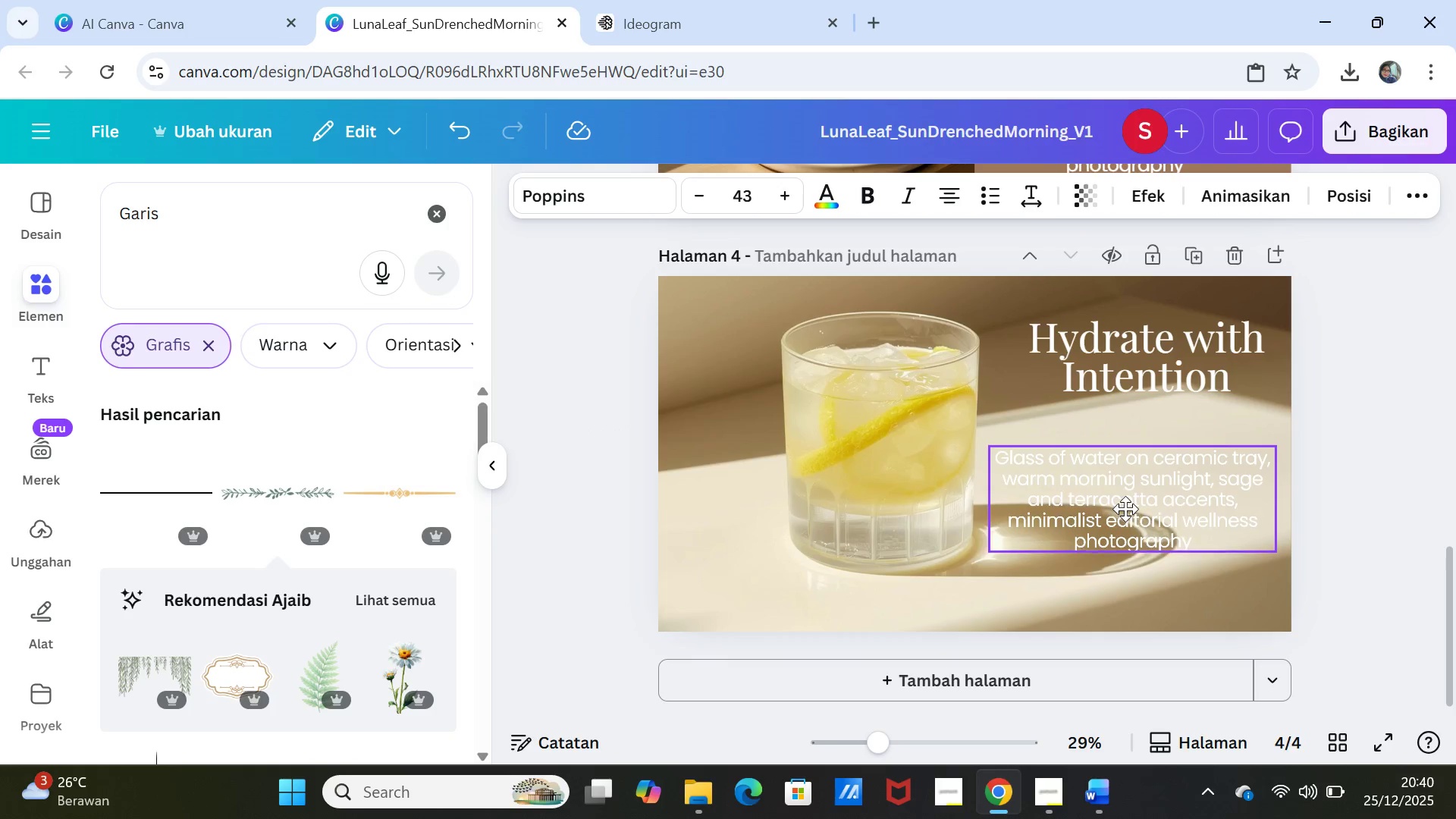 
left_click([1105, 552])
 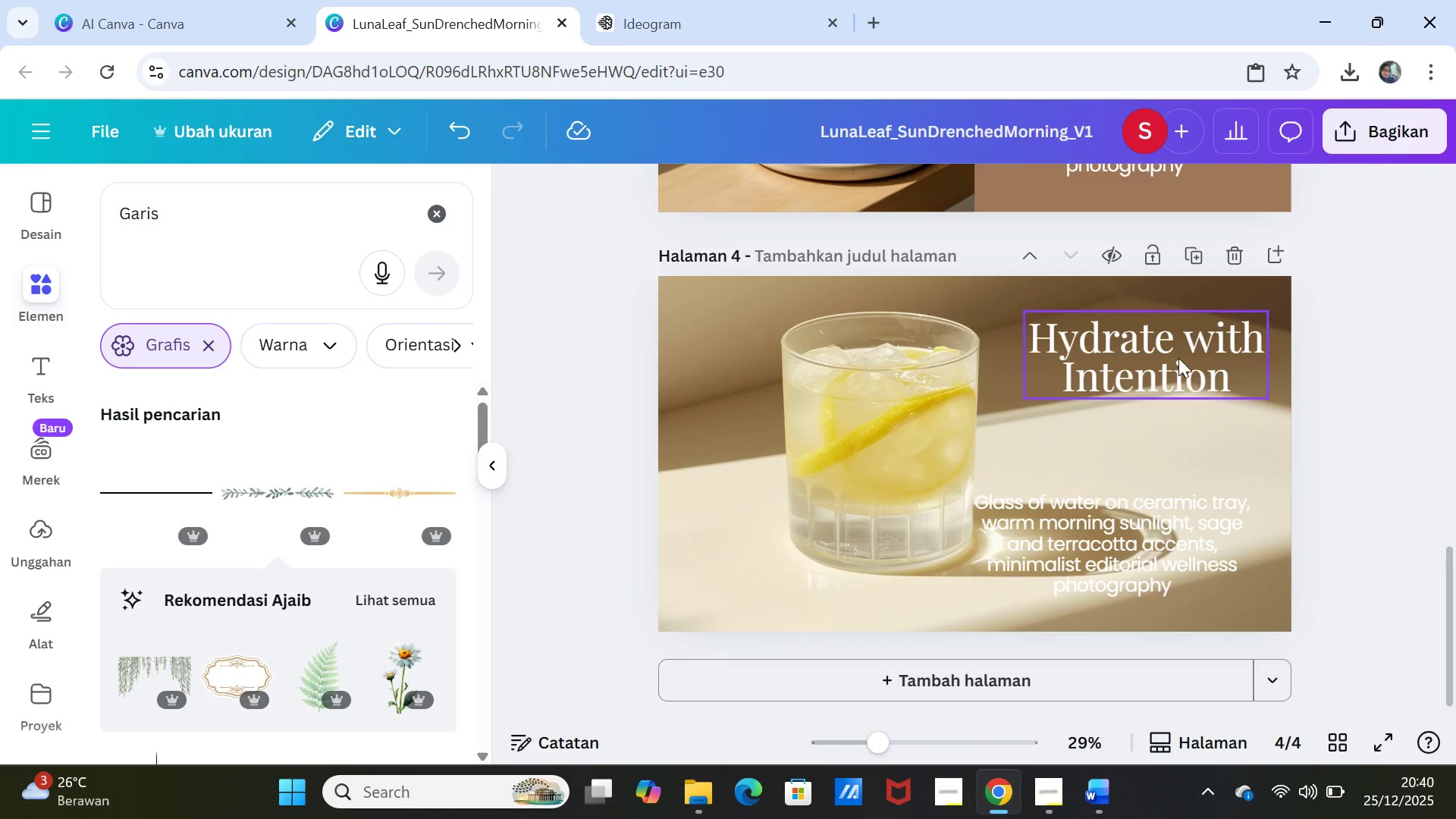 
left_click_drag(start_coordinate=[1175, 356], to_coordinate=[1144, 364])
 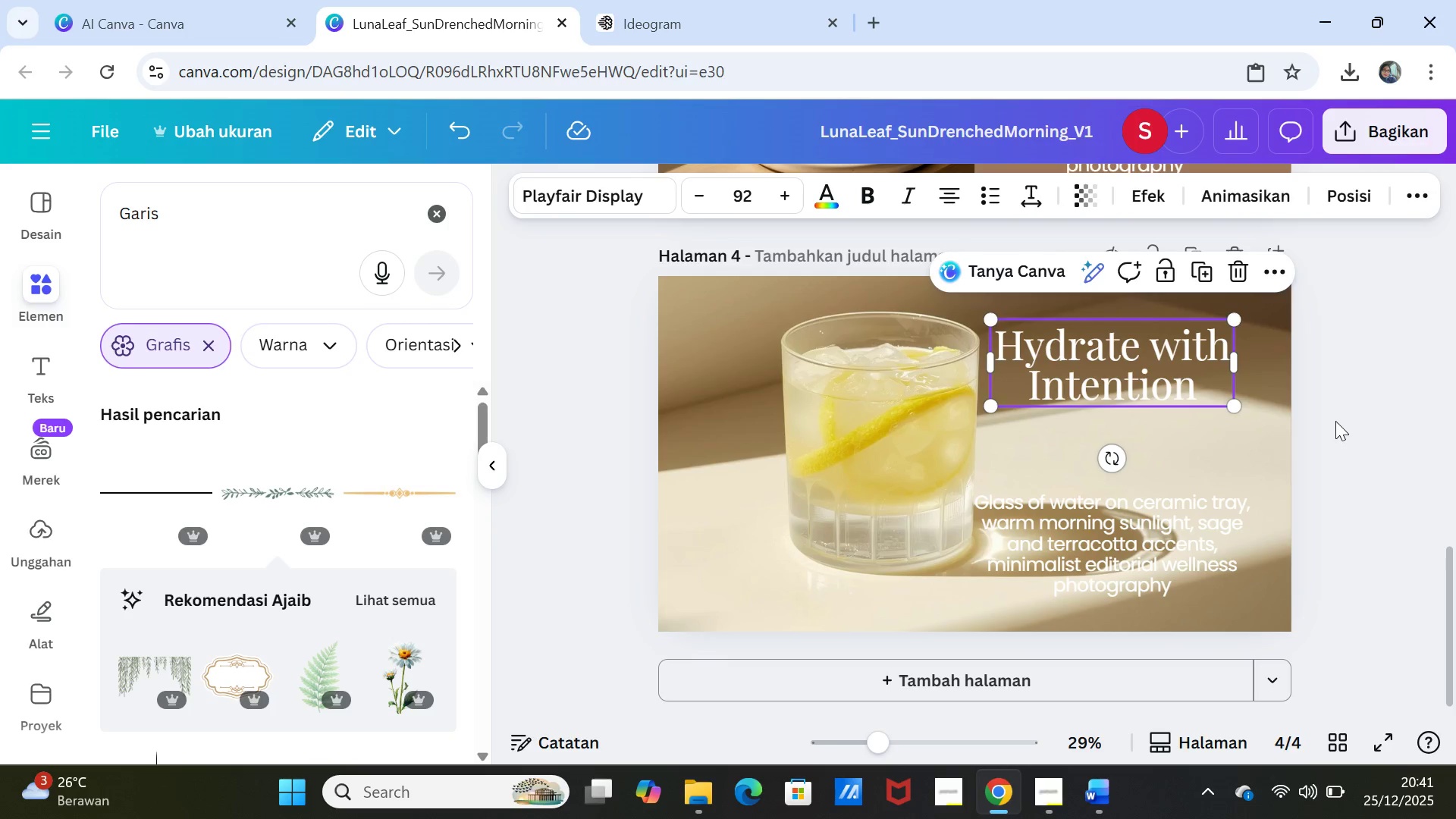 
left_click([1335, 421])
 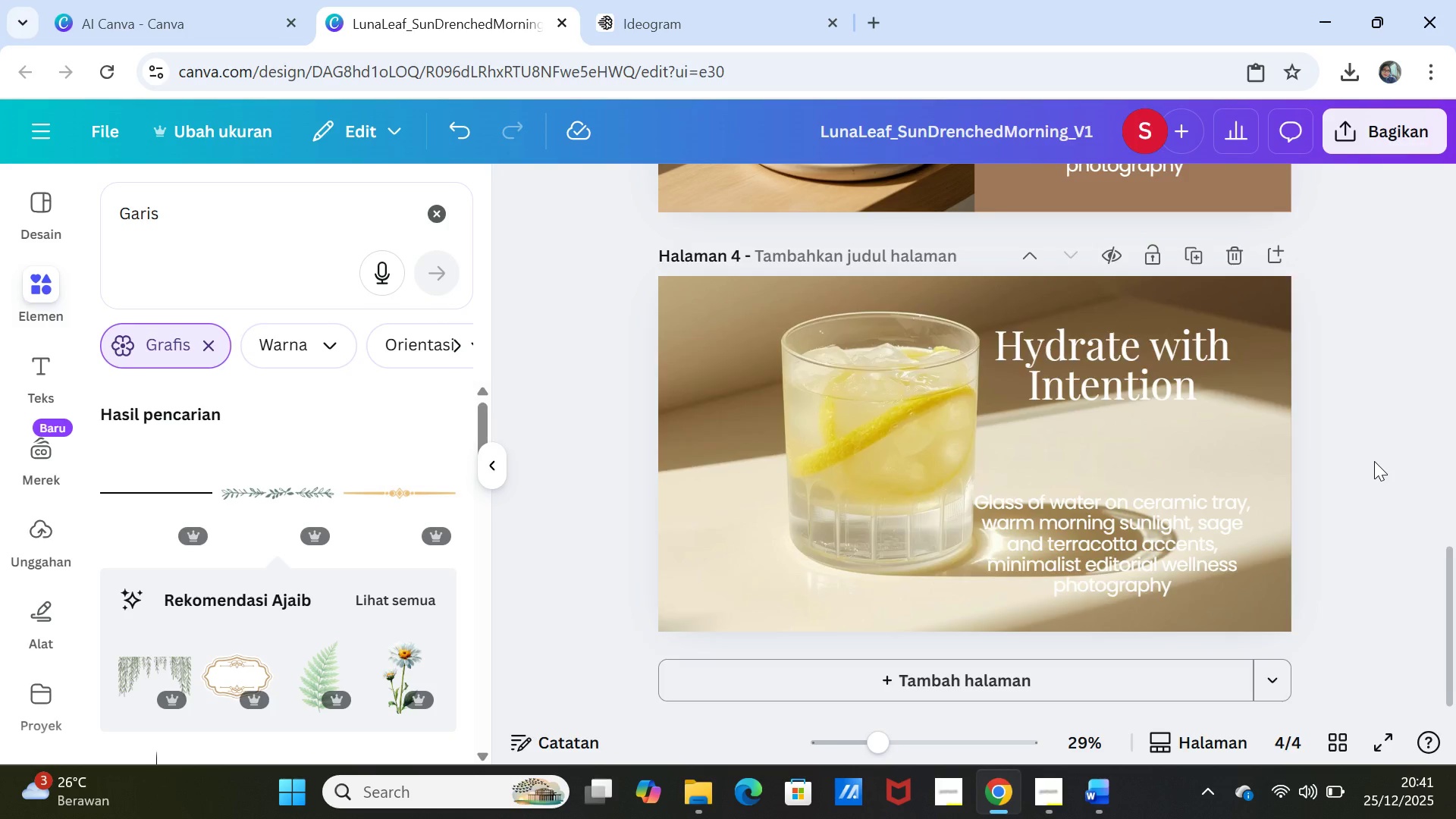 
scroll: coordinate [1374, 461], scroll_direction: up, amount: 3.0
 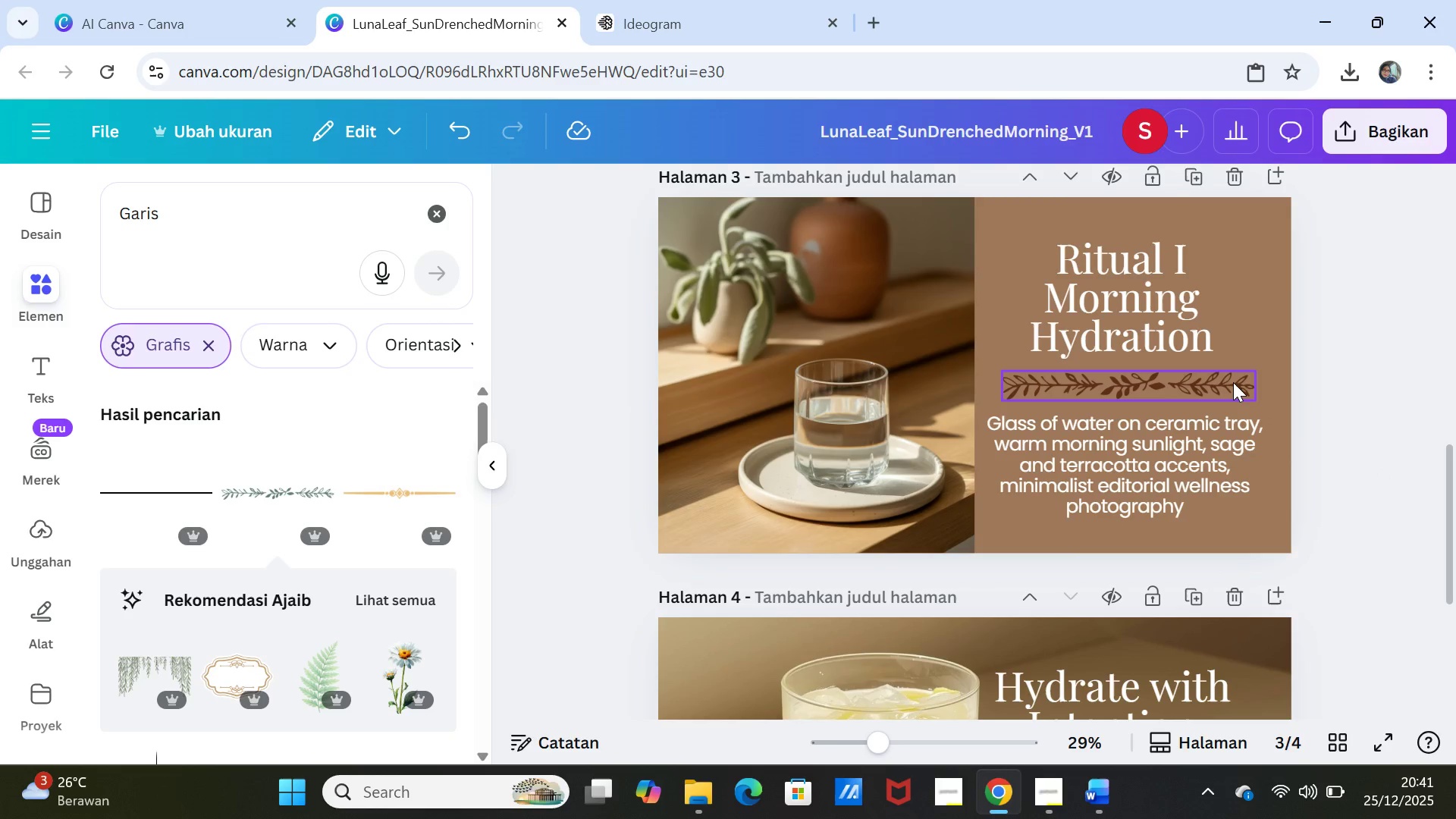 
left_click([1233, 382])
 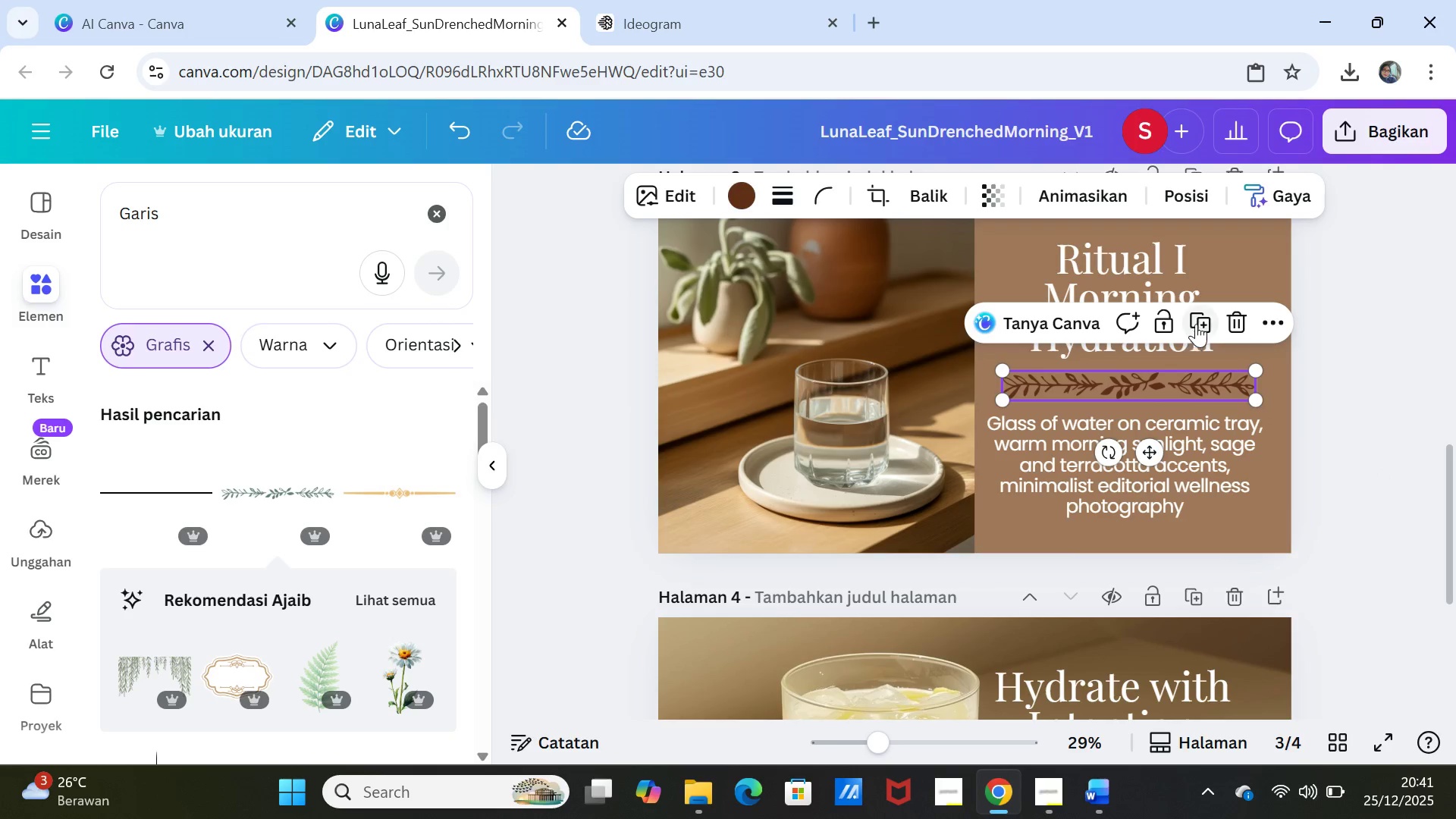 
left_click([1198, 321])
 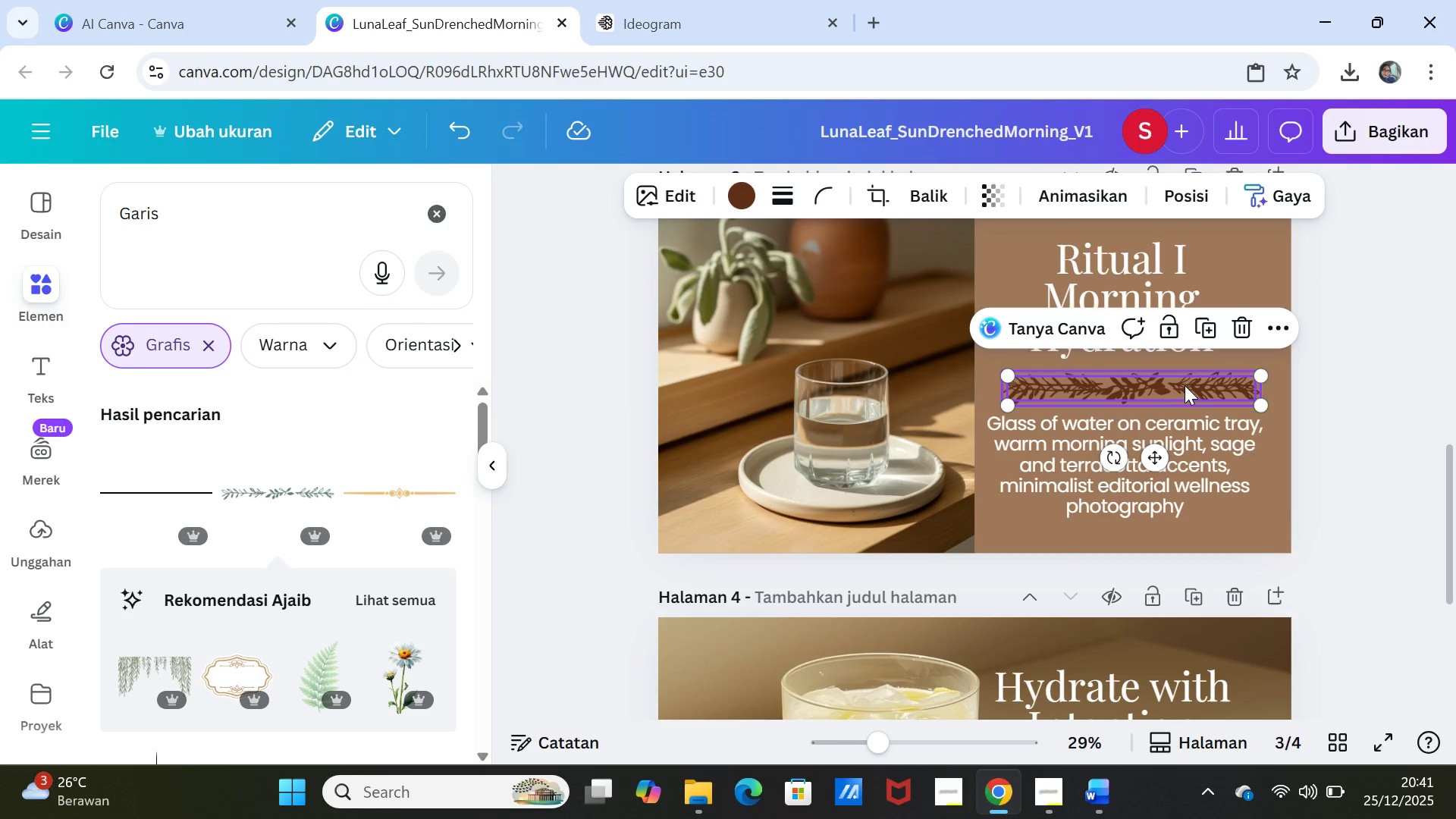 
left_click_drag(start_coordinate=[1185, 386], to_coordinate=[1188, 657])
 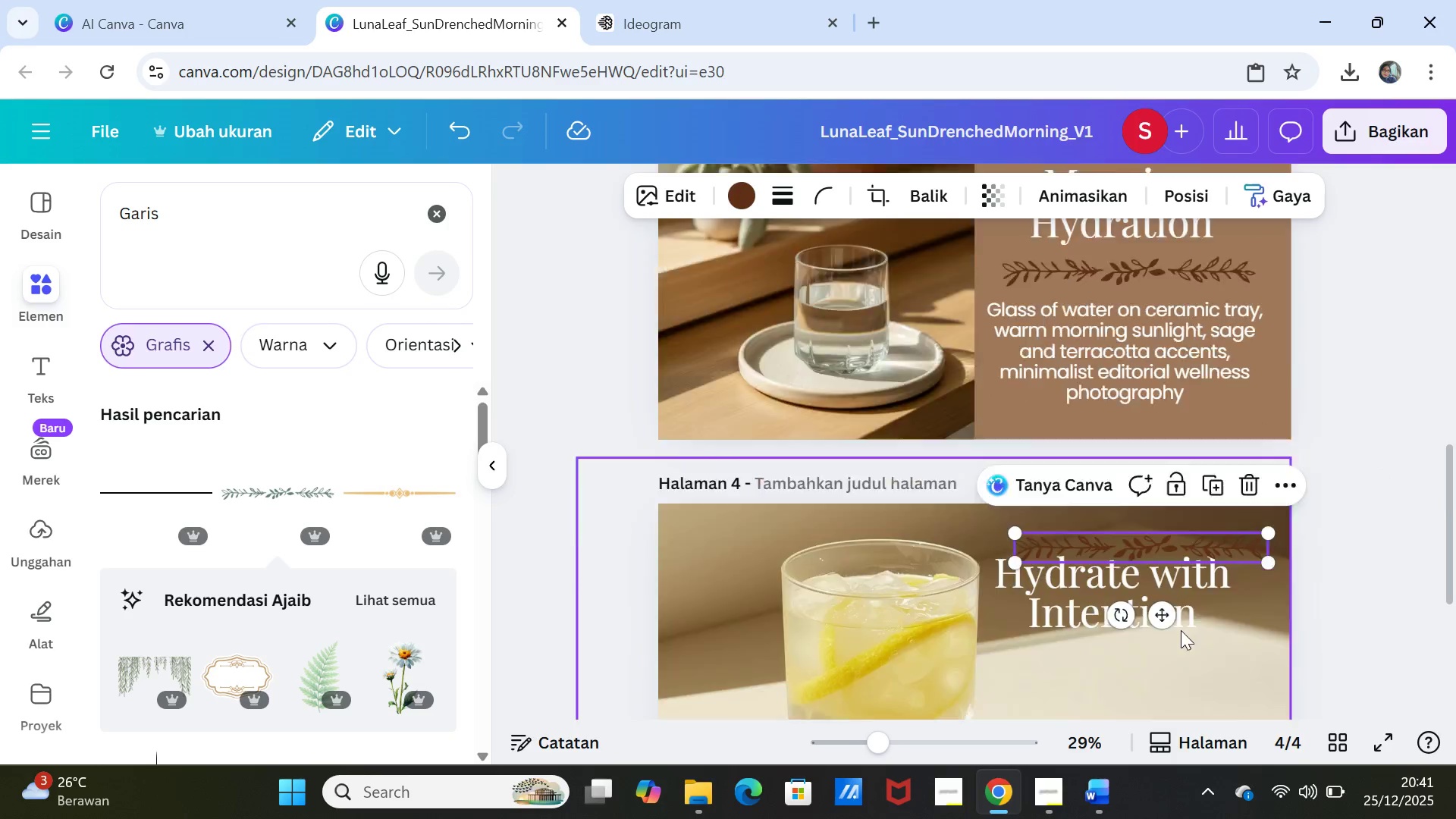 
scroll: coordinate [1173, 603], scroll_direction: down, amount: 4.0
 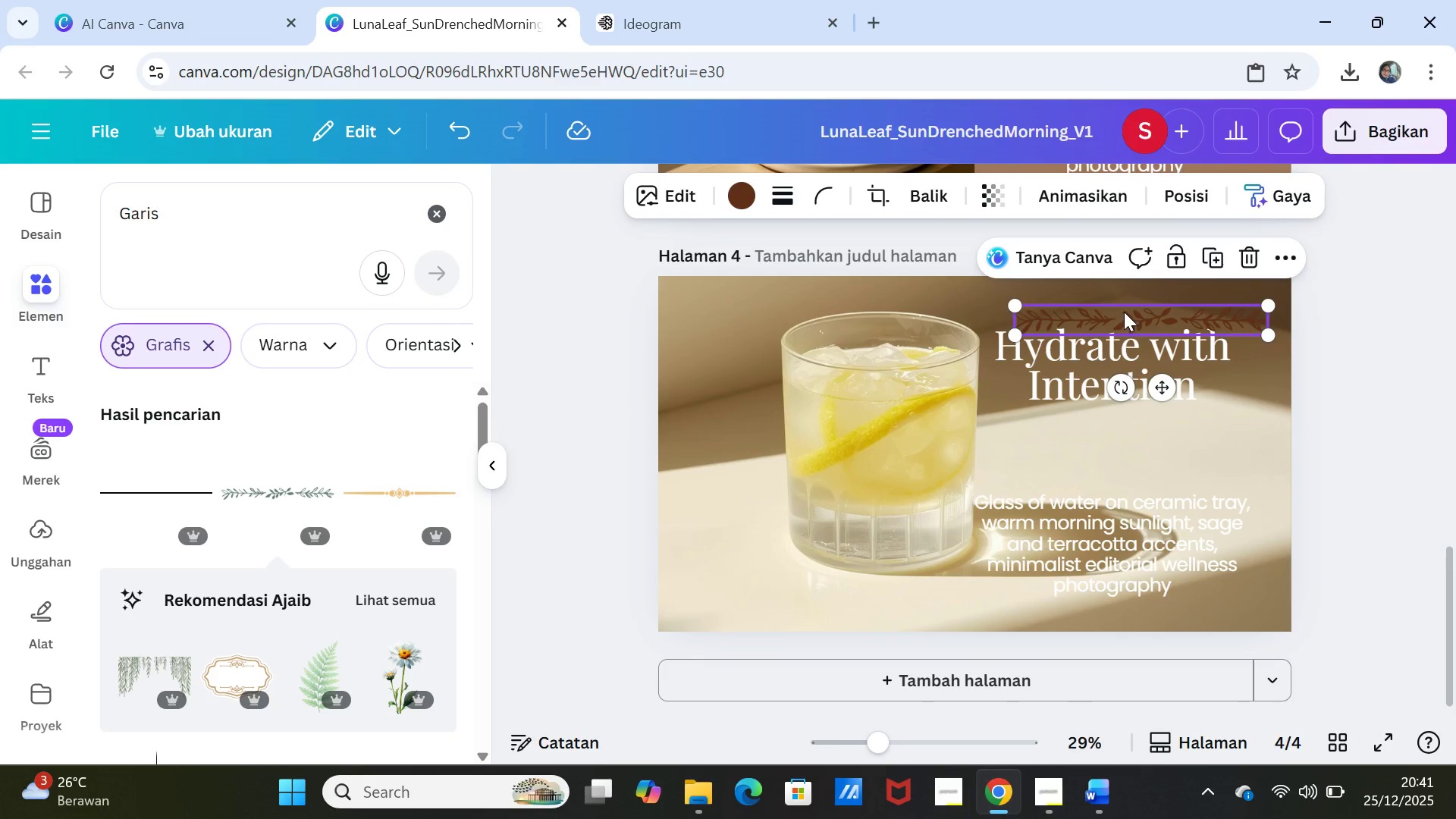 
left_click_drag(start_coordinate=[1124, 312], to_coordinate=[1108, 448])
 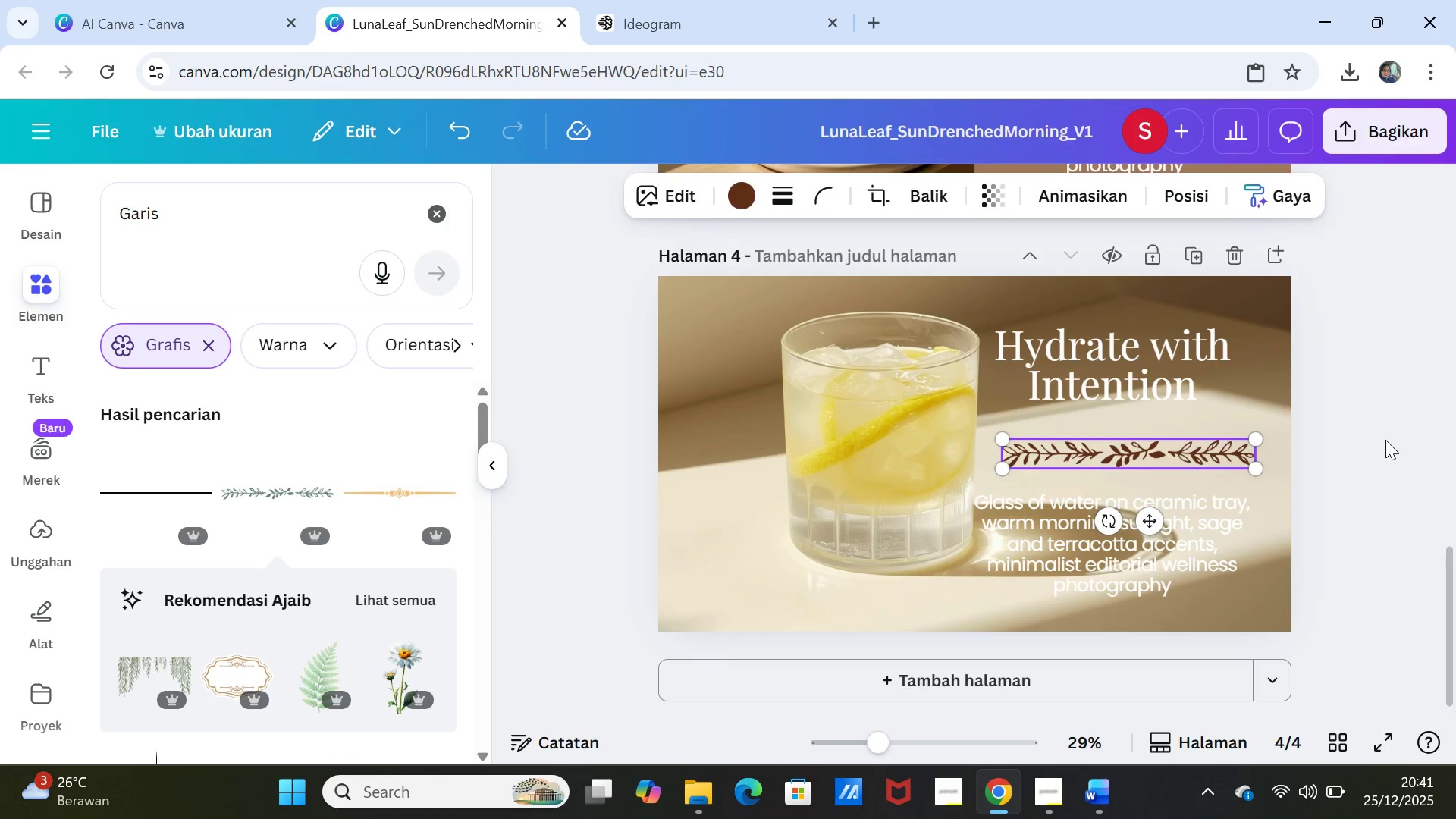 
left_click([1385, 440])
 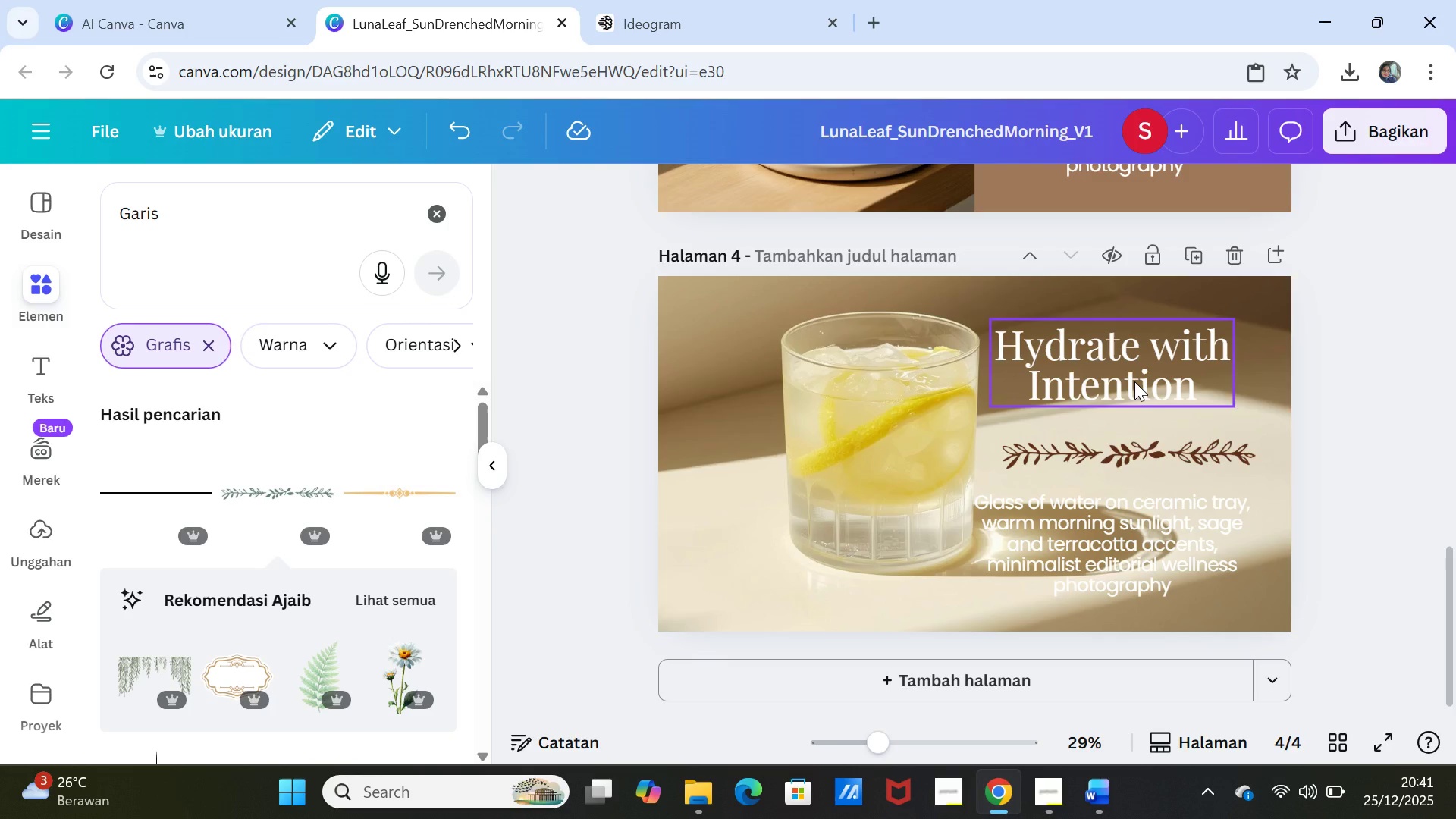 
left_click_drag(start_coordinate=[1134, 381], to_coordinate=[1137, 387])
 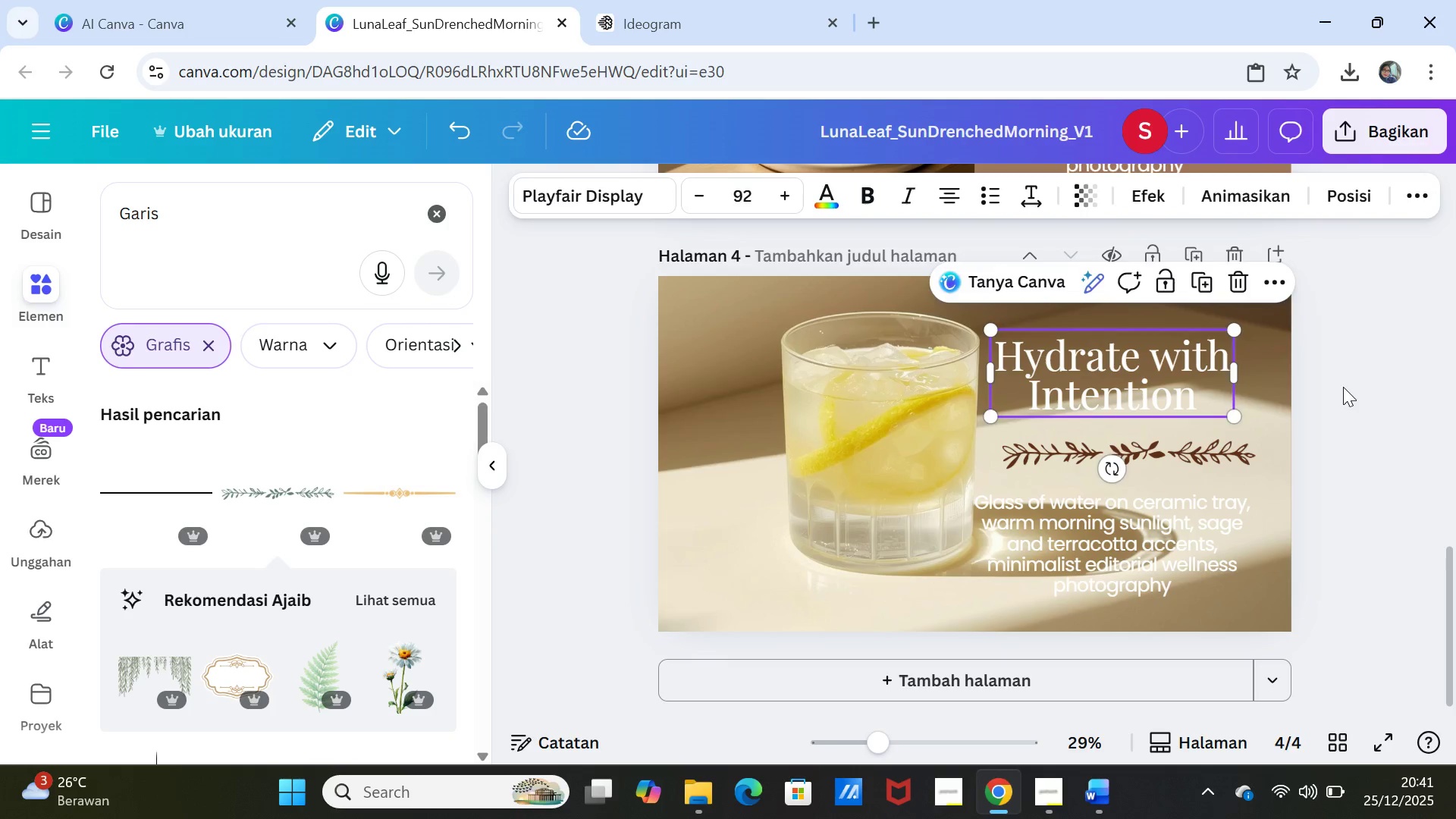 
left_click([1343, 387])
 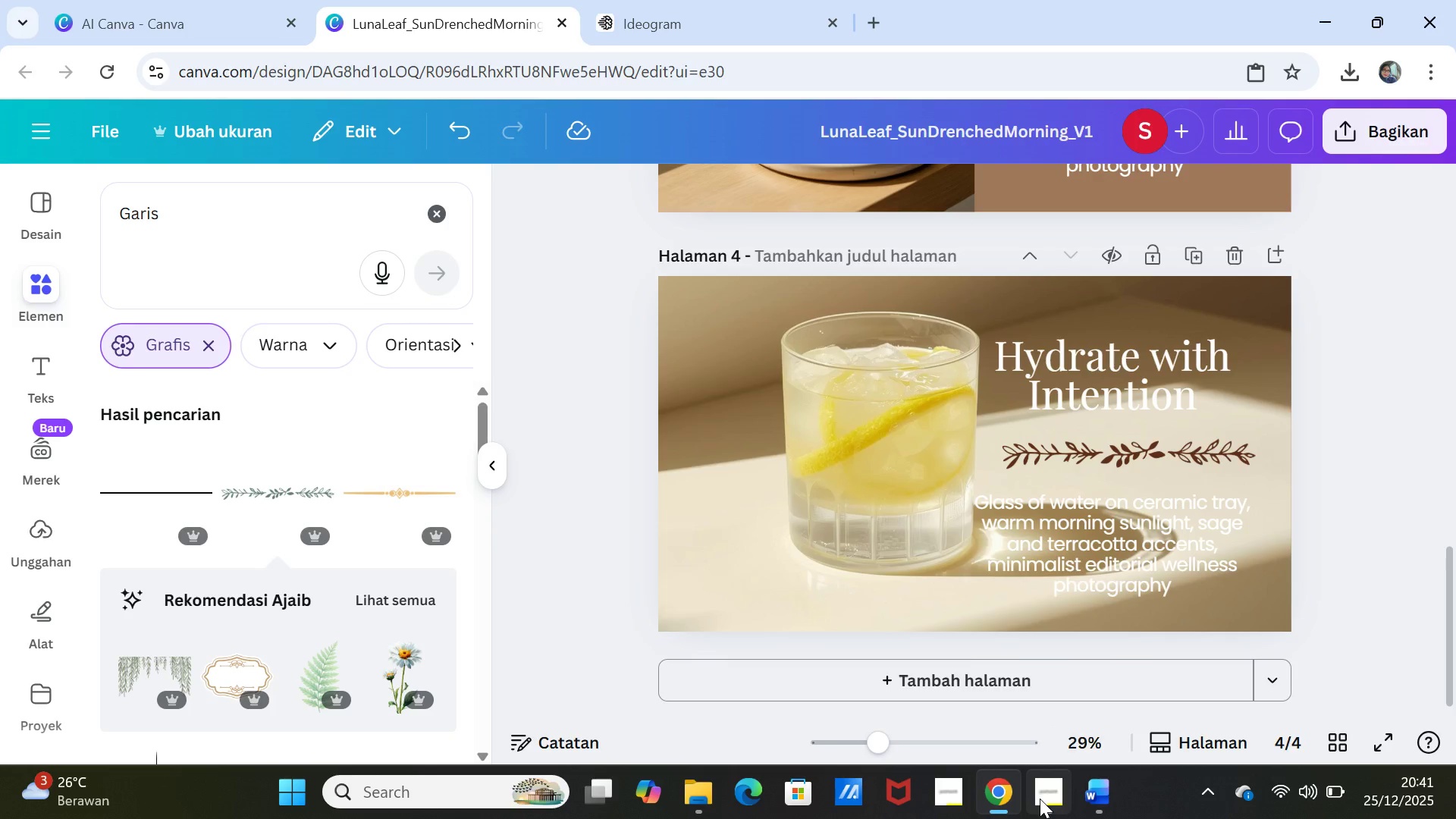 
left_click([1040, 798])